 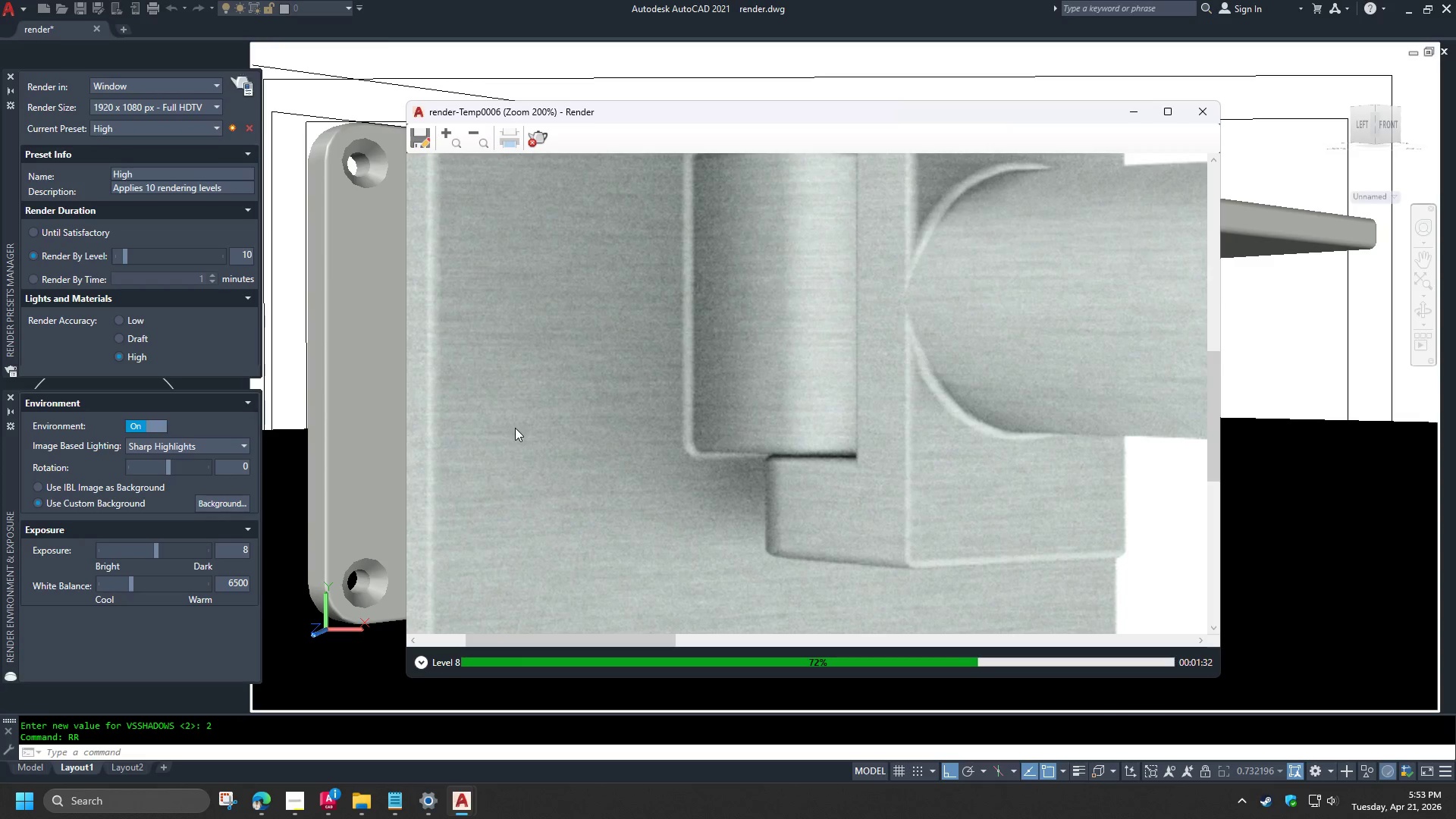 
scroll: coordinate [549, 436], scroll_direction: down, amount: 2.0
 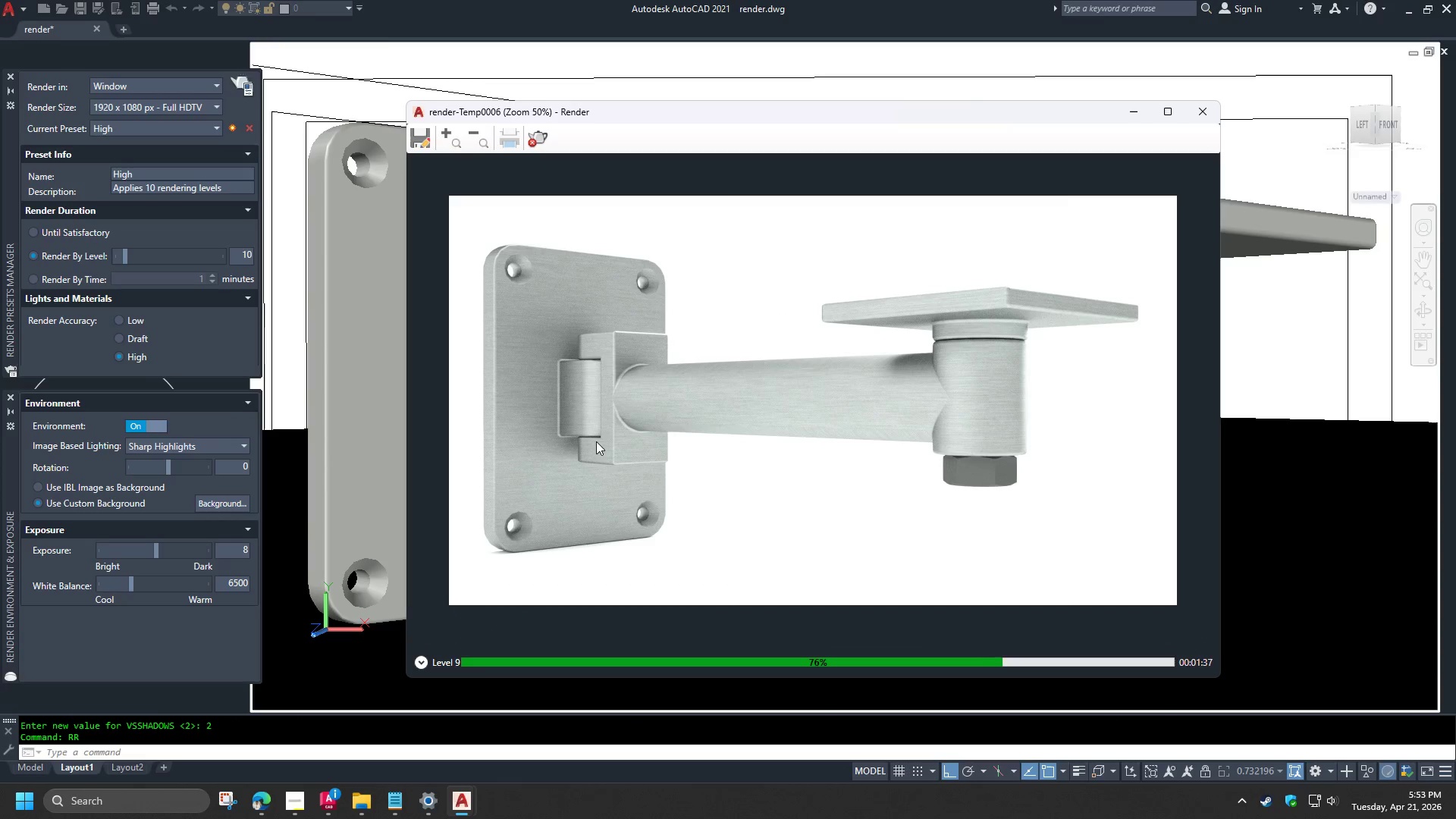 
scroll: coordinate [554, 412], scroll_direction: up, amount: 2.0
 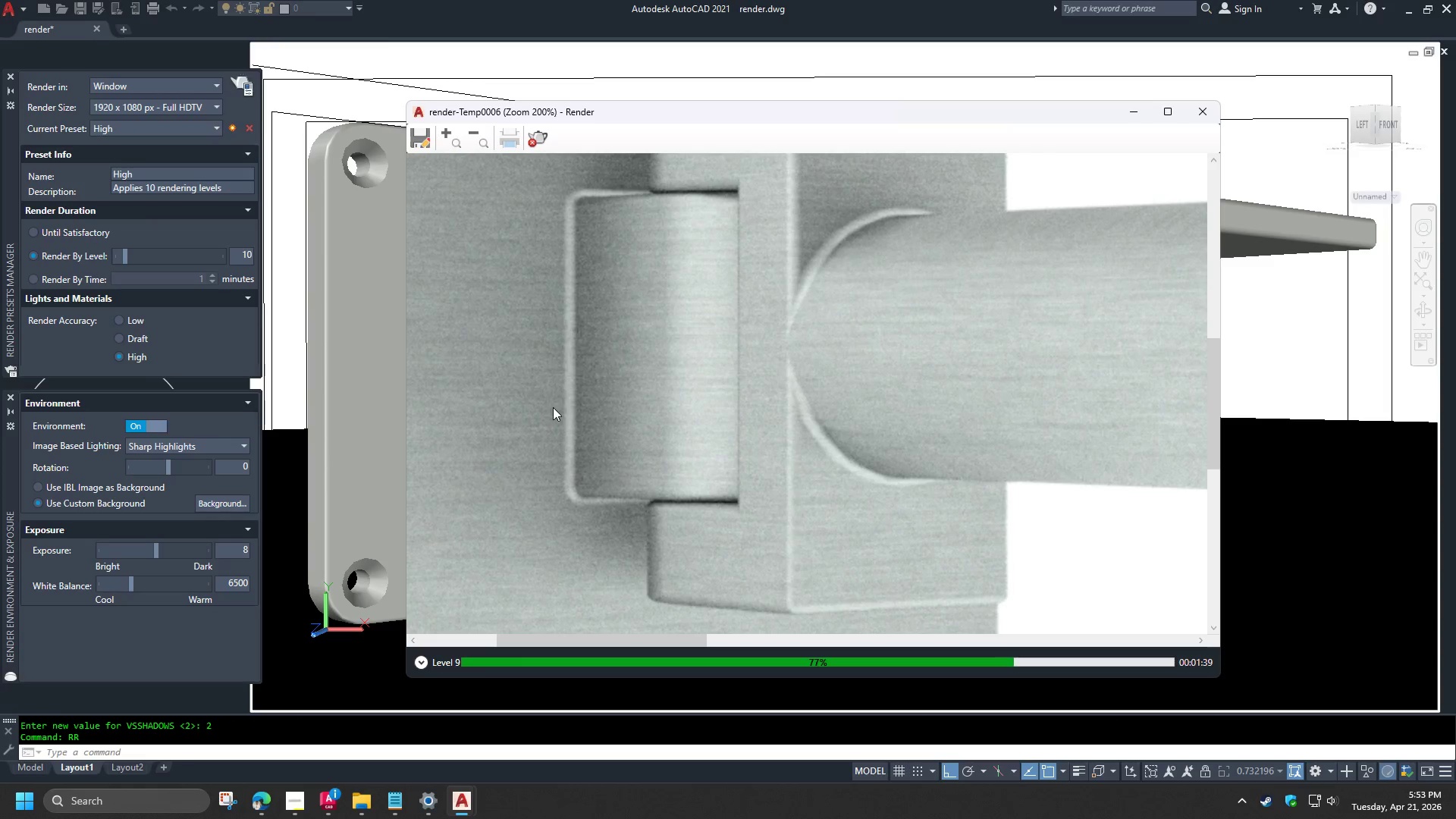 
scroll: coordinate [556, 412], scroll_direction: down, amount: 2.0
 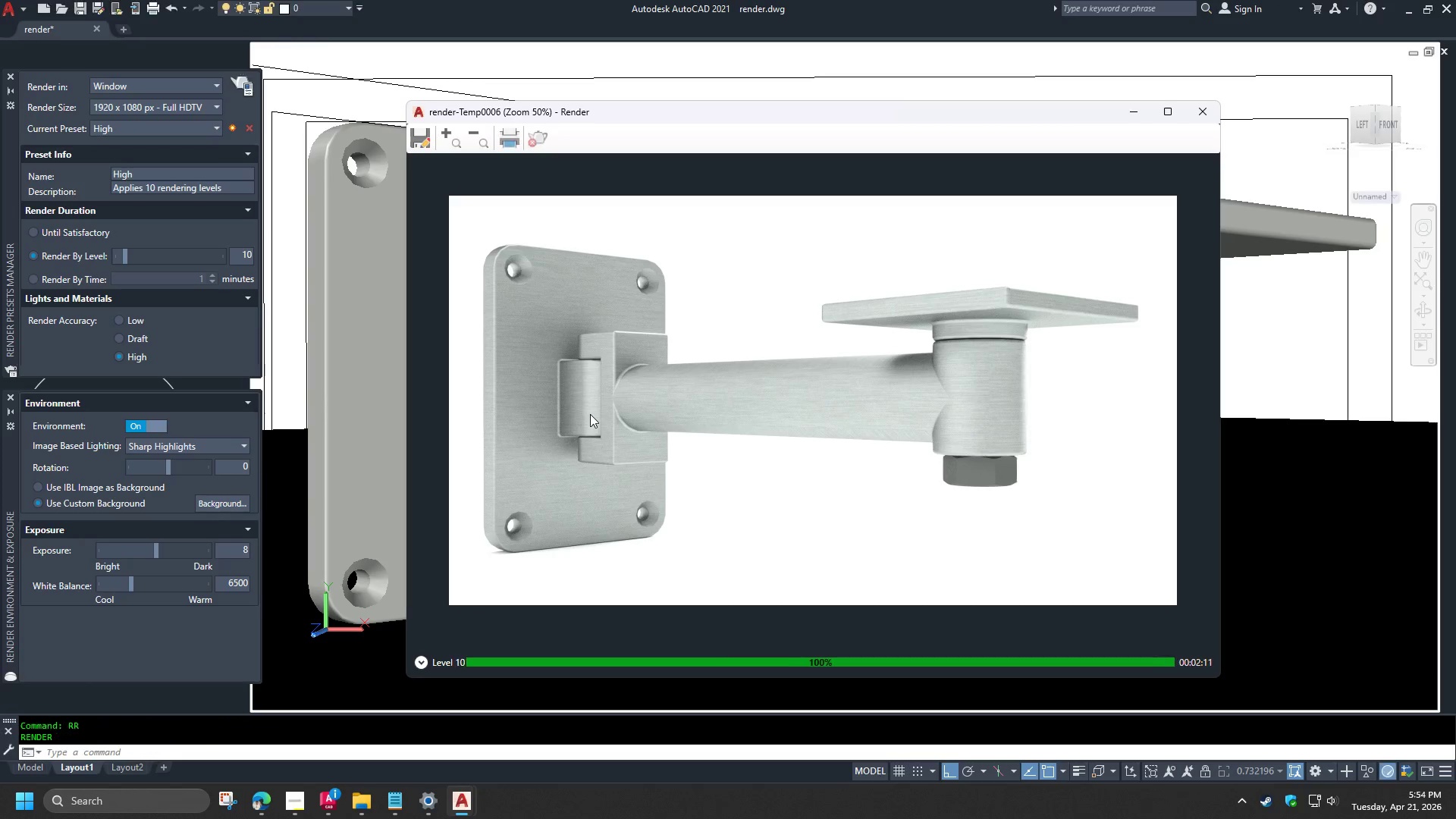 
wait(36.2)
 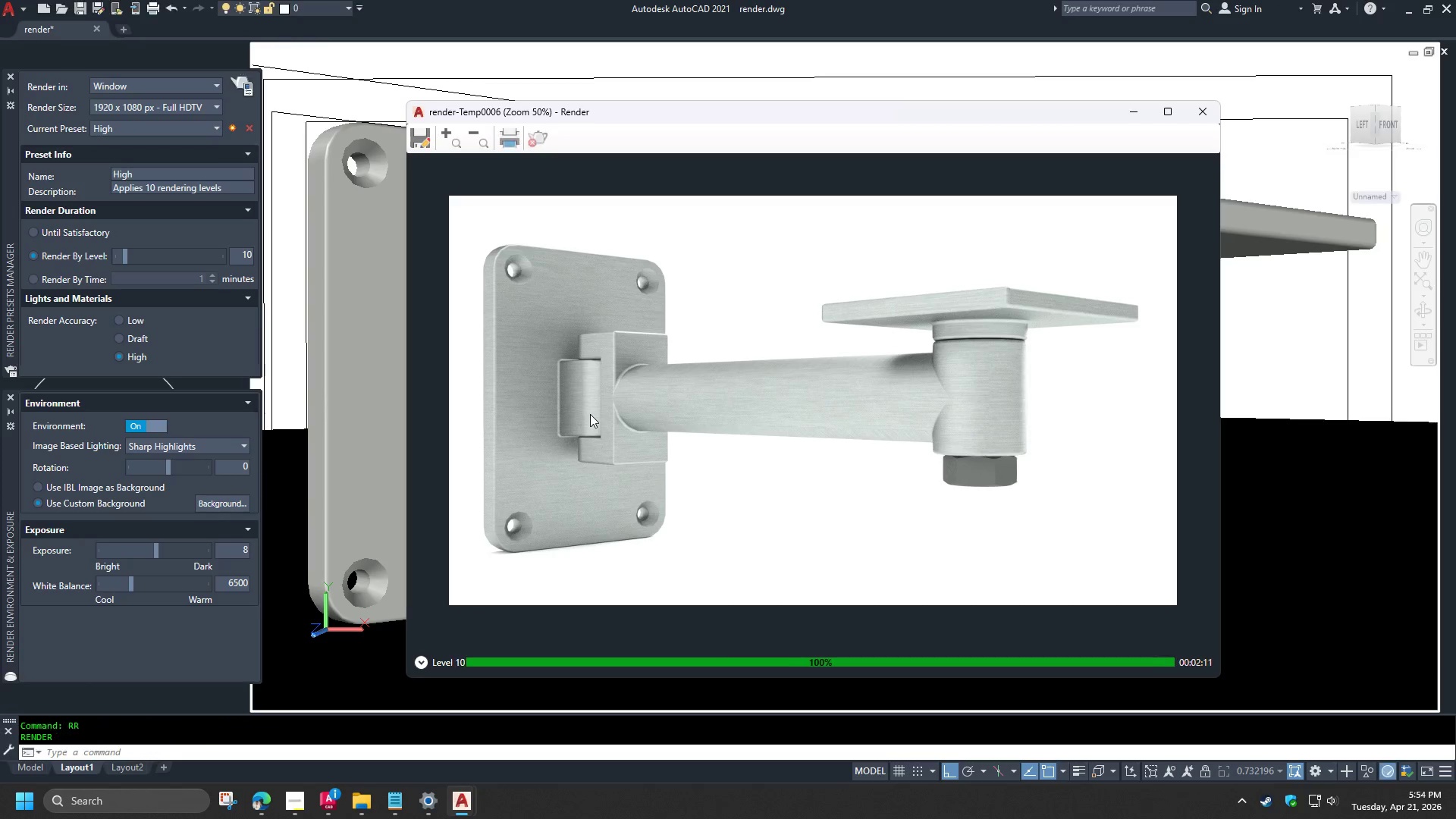 
left_click([422, 144])
 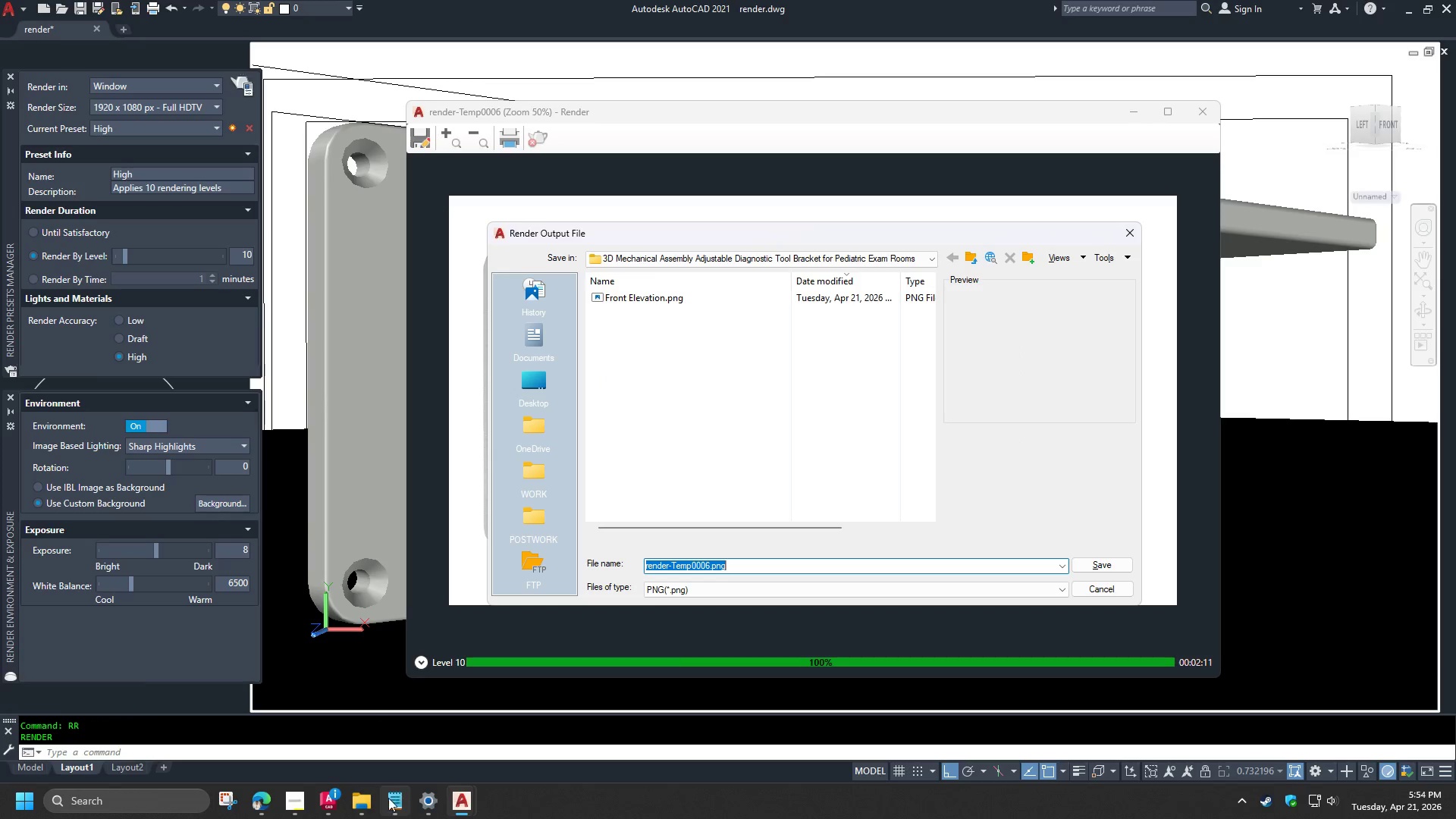 
left_click([300, 807])